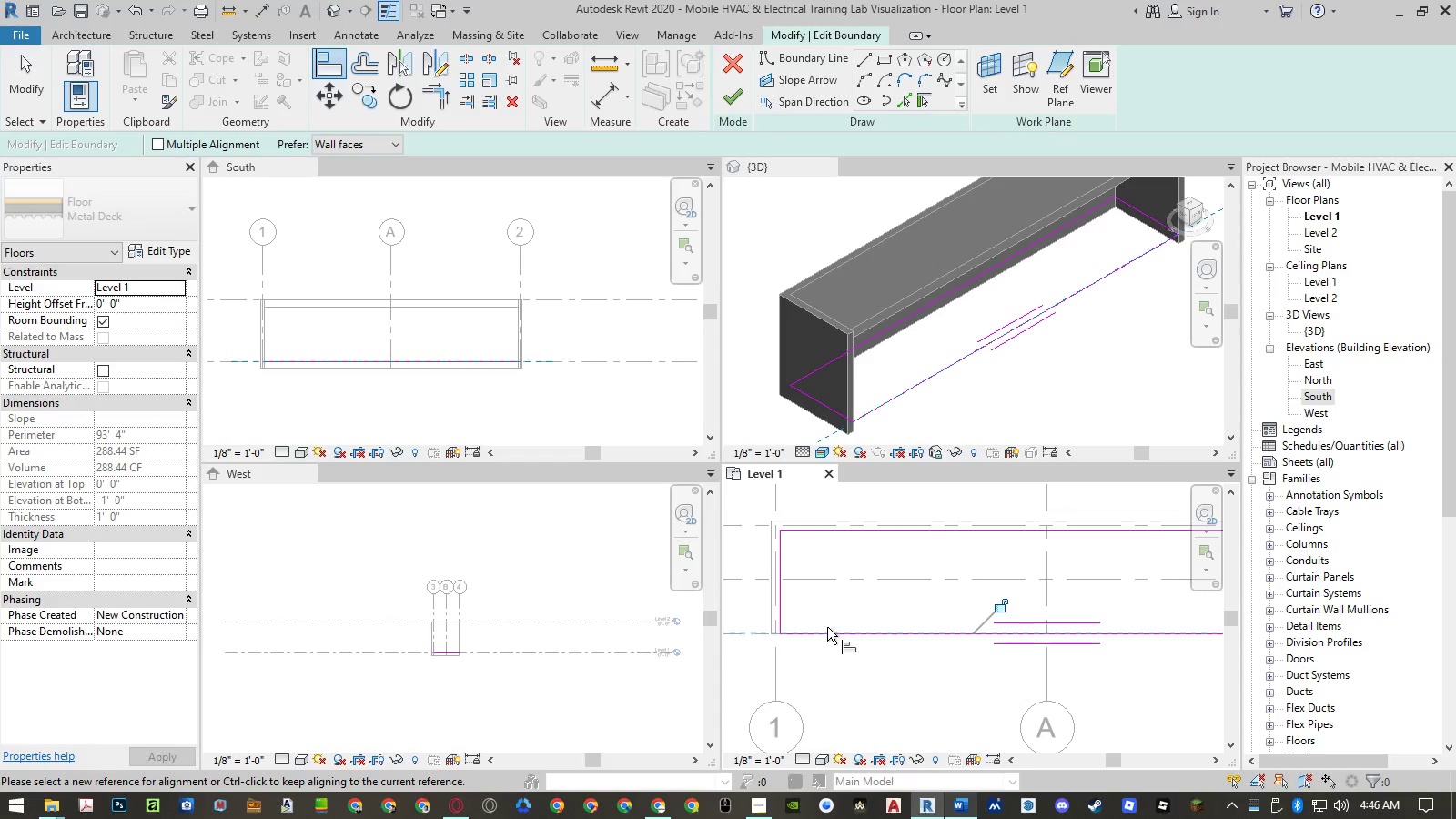 
key(Escape)
 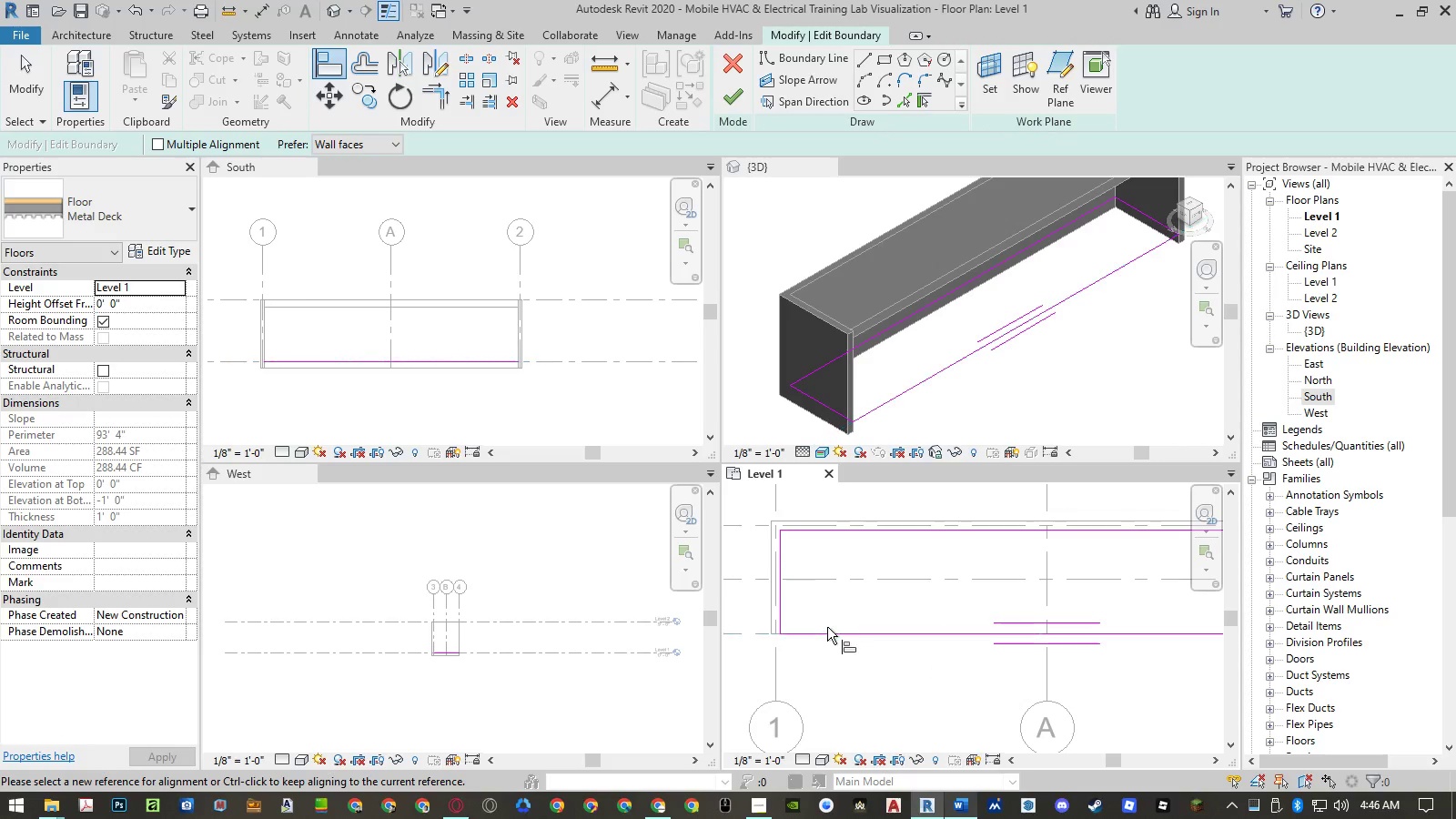 
key(Escape)
 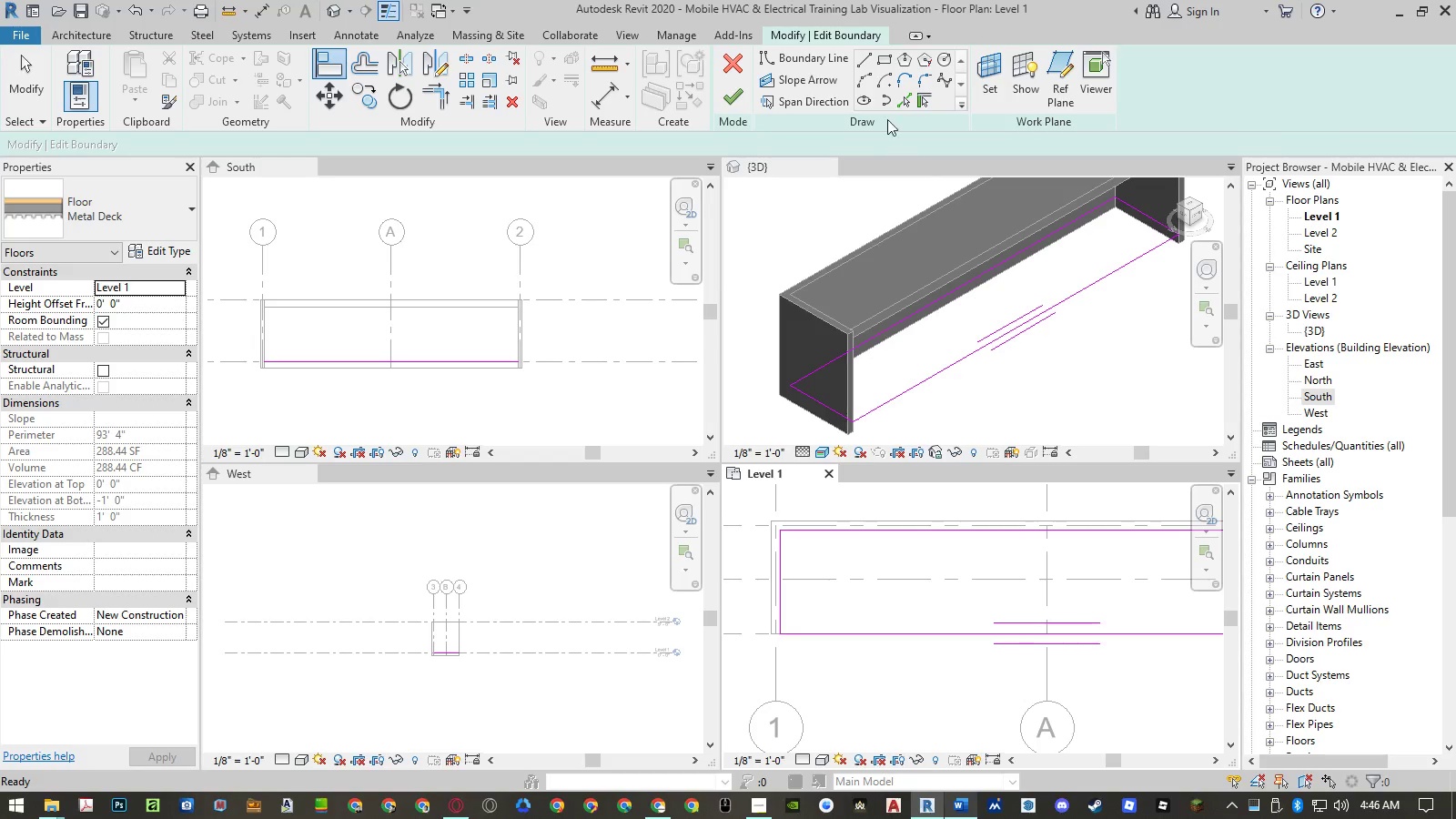 
left_click([724, 95])
 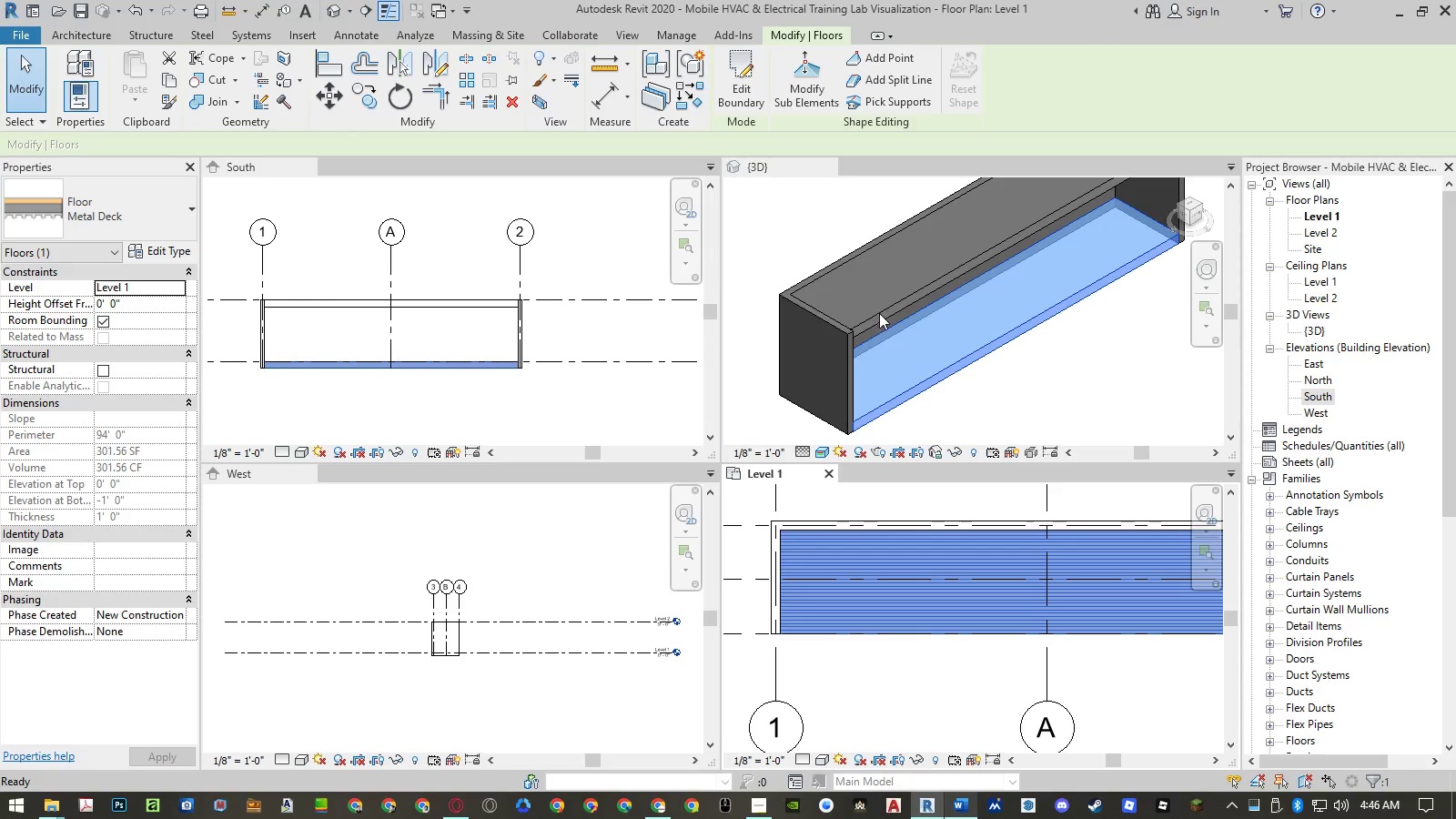 
left_click([882, 317])
 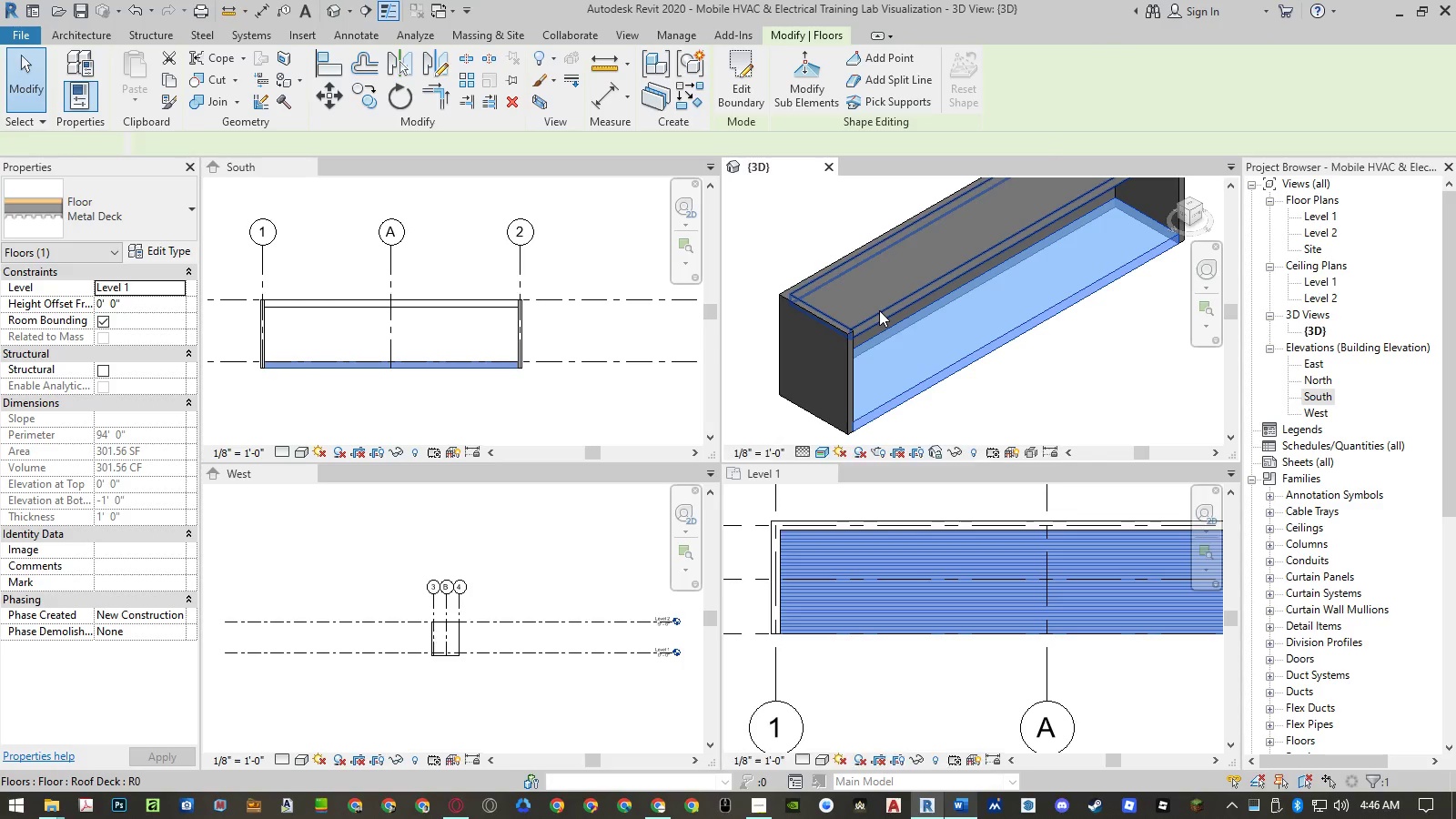 
double_click([879, 310])
 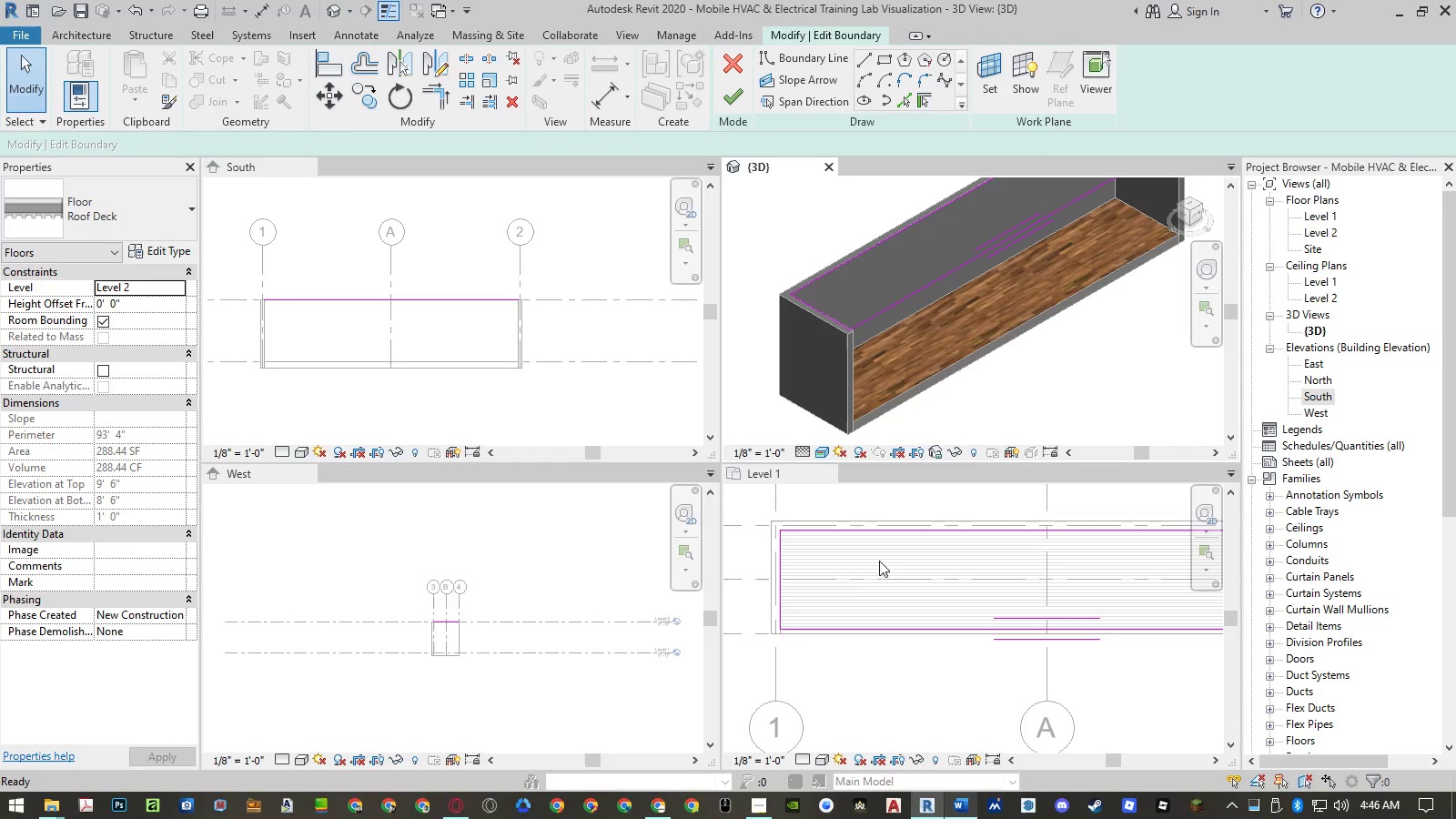 
left_click([864, 669])
 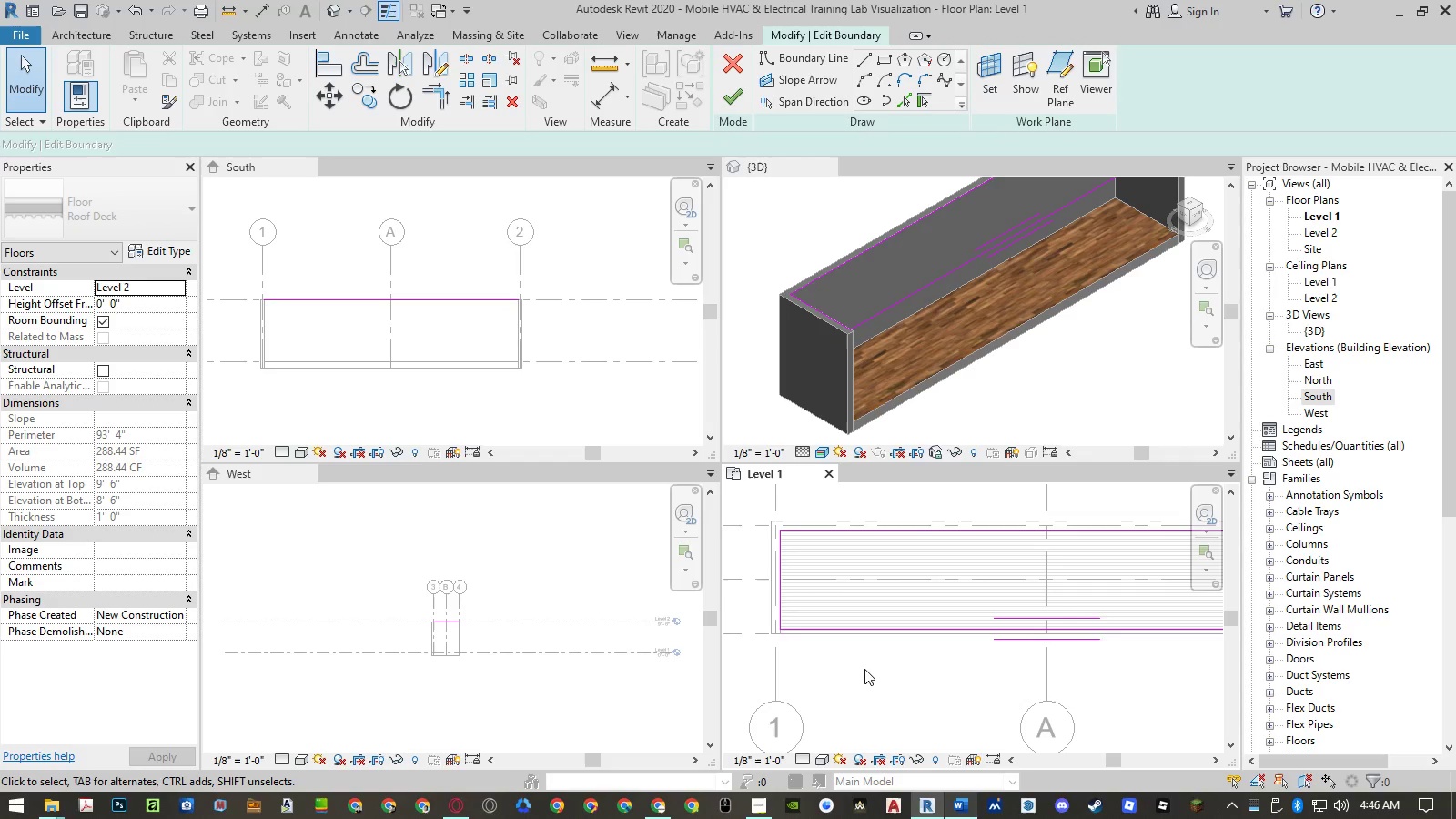 
type(al)
 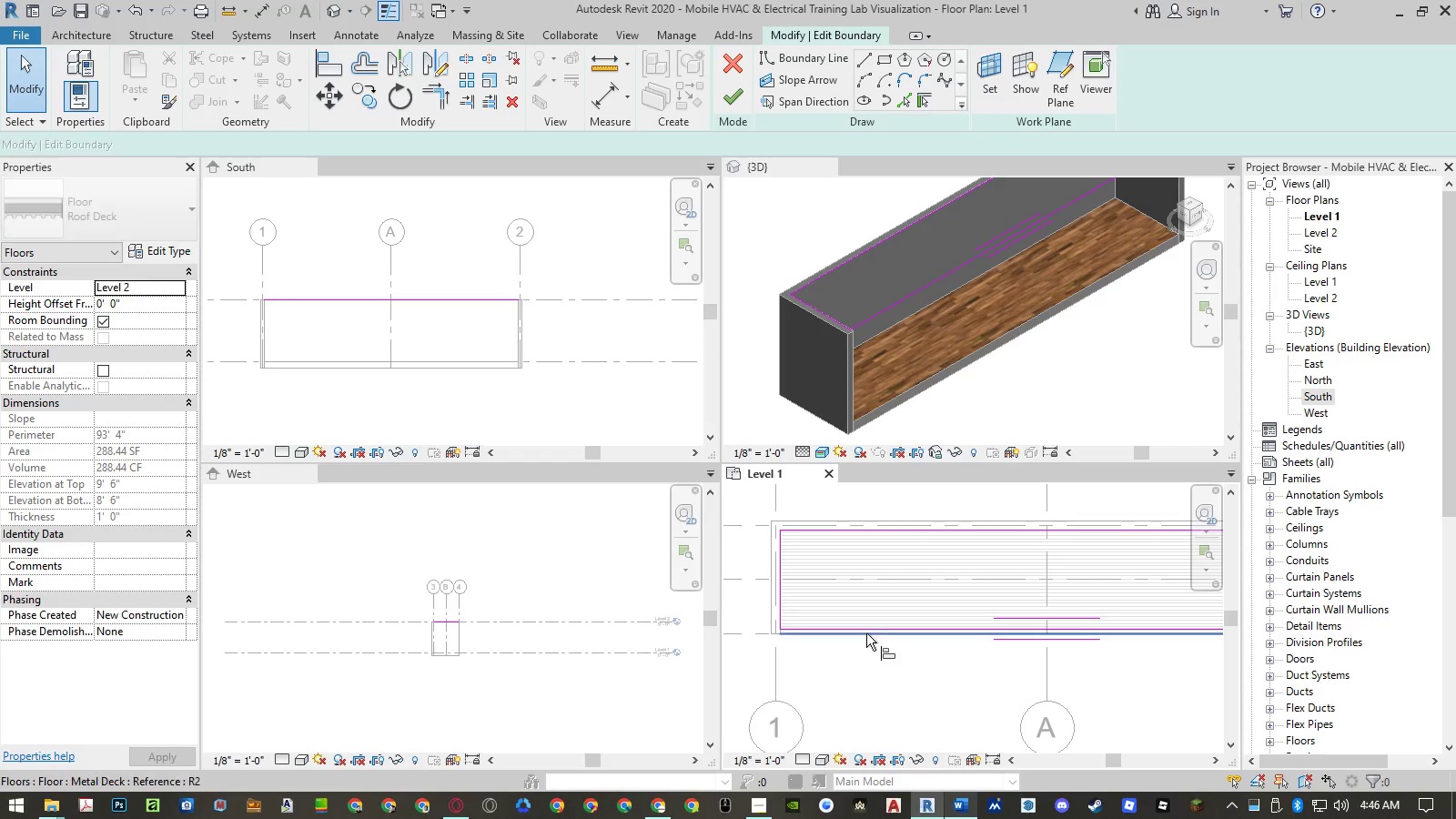 
scroll: coordinate [866, 633], scroll_direction: up, amount: 2.0
 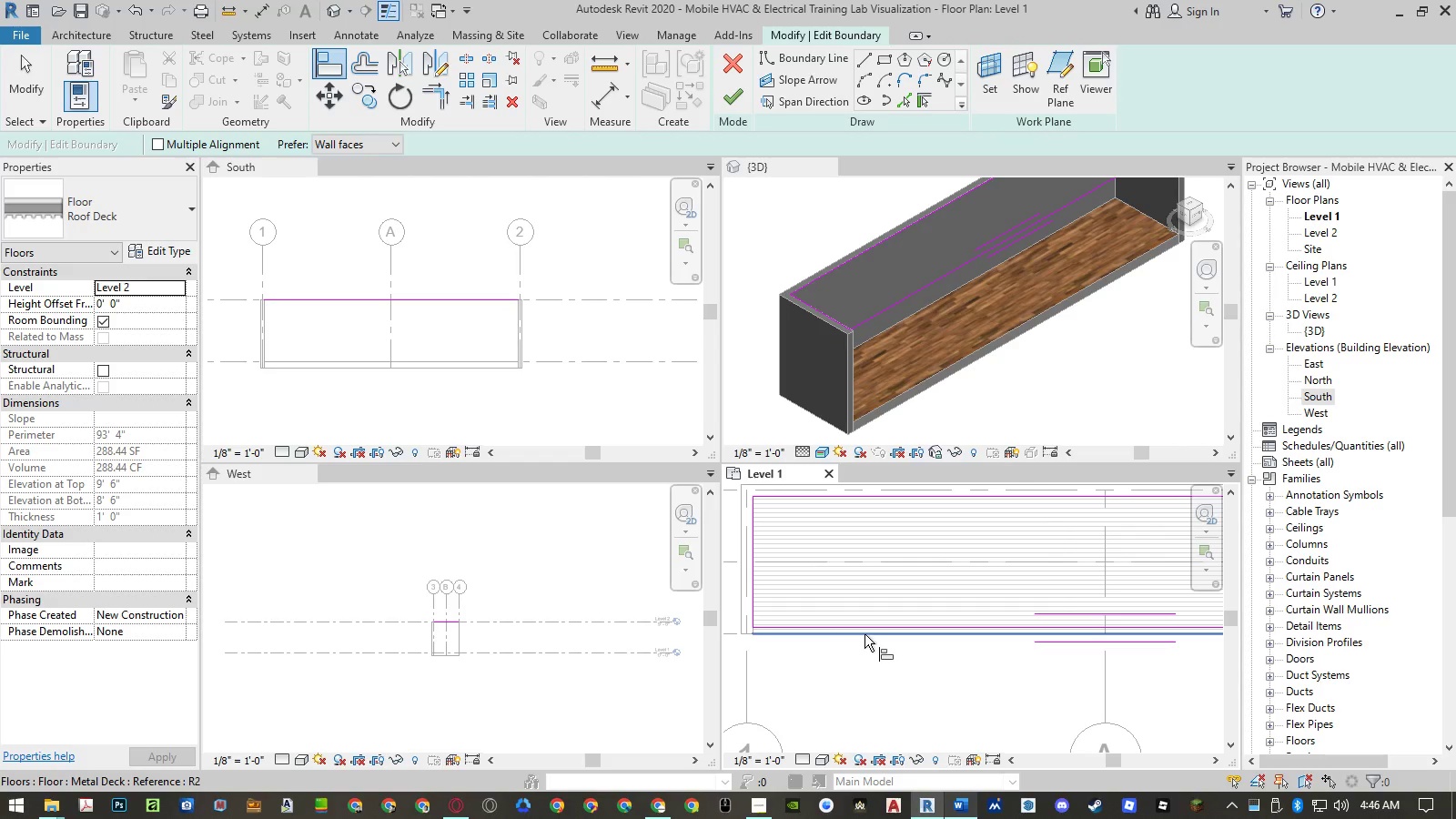 
left_click([864, 634])
 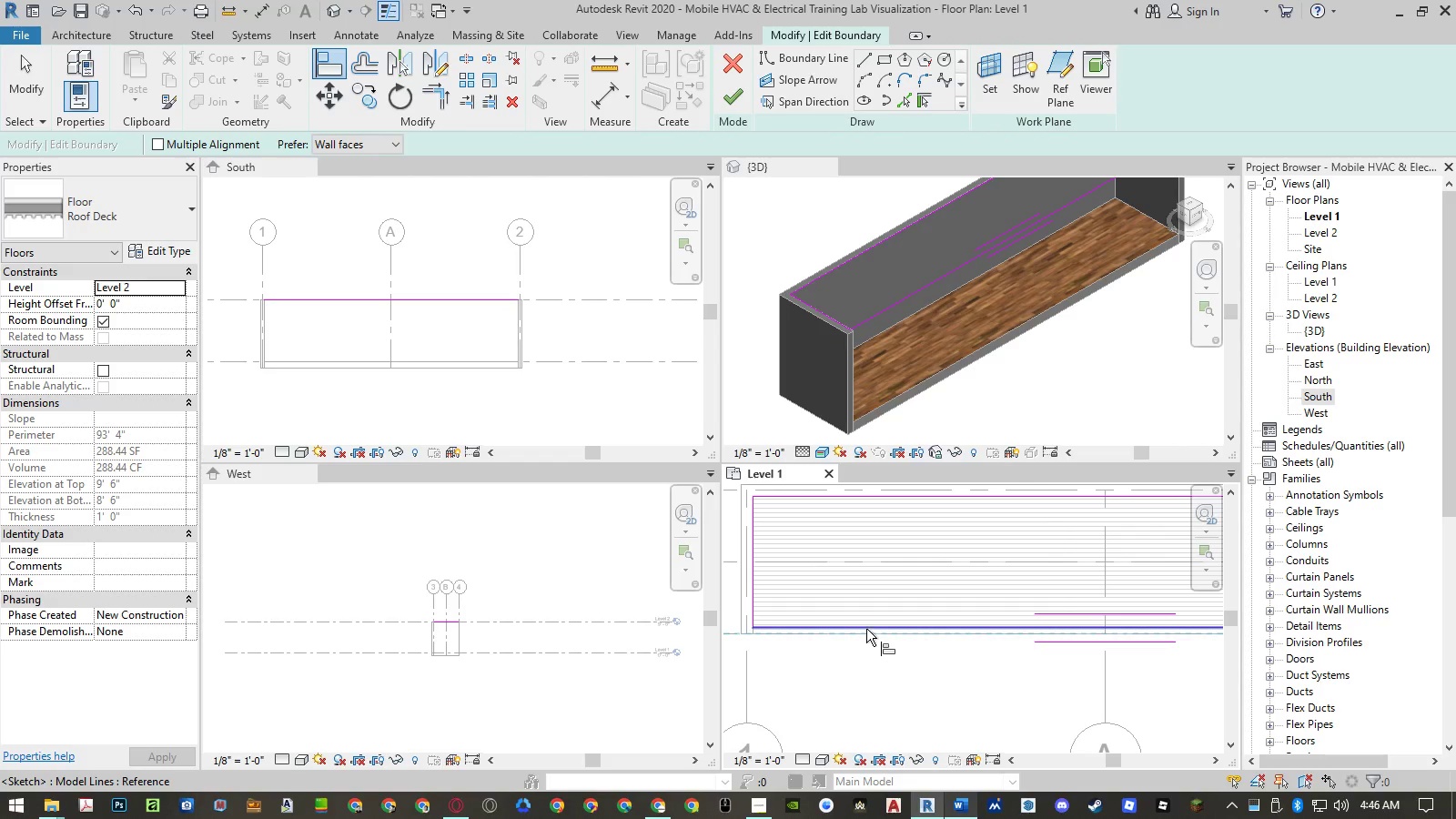 
left_click([866, 628])
 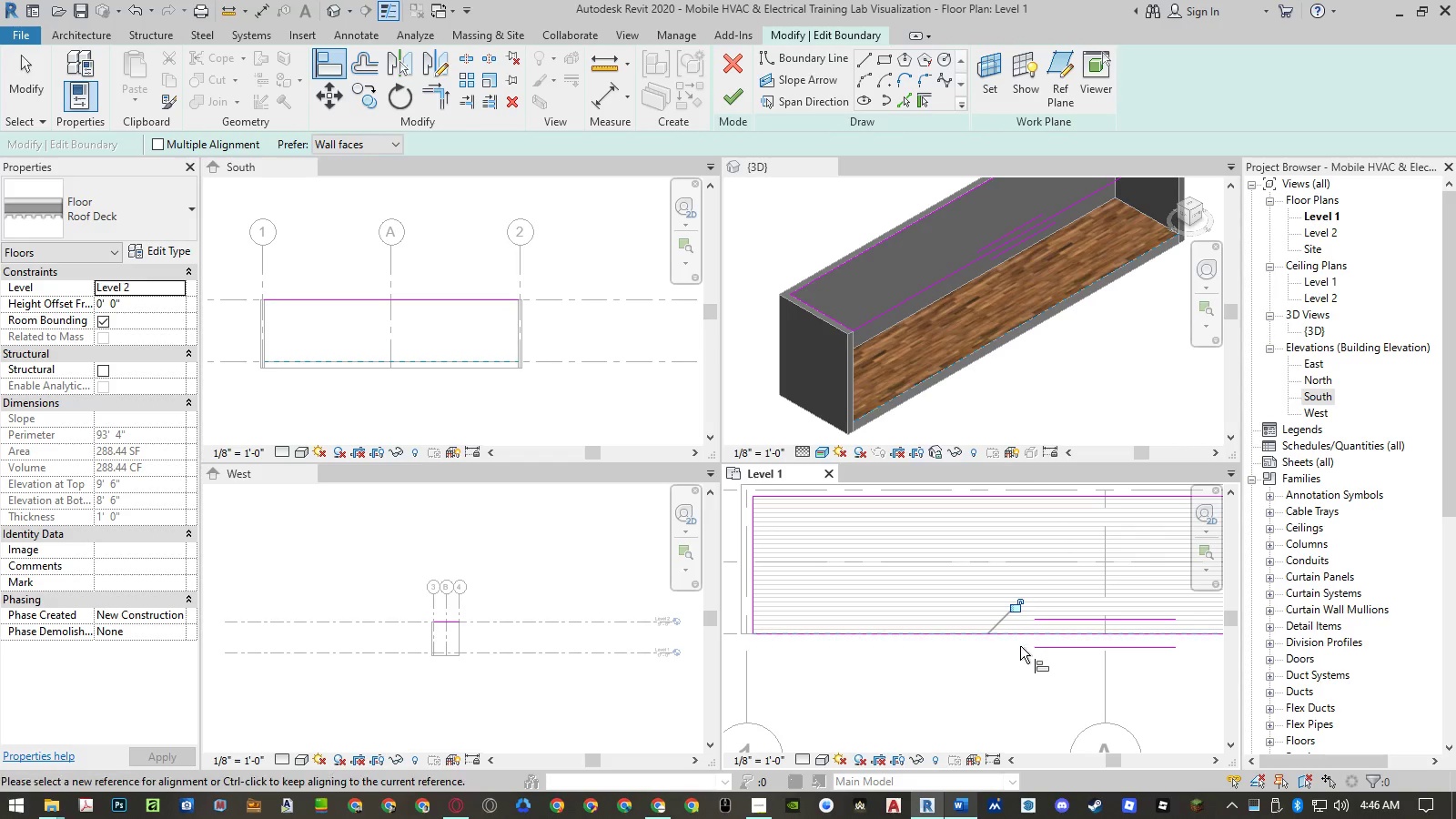 
key(Escape)
 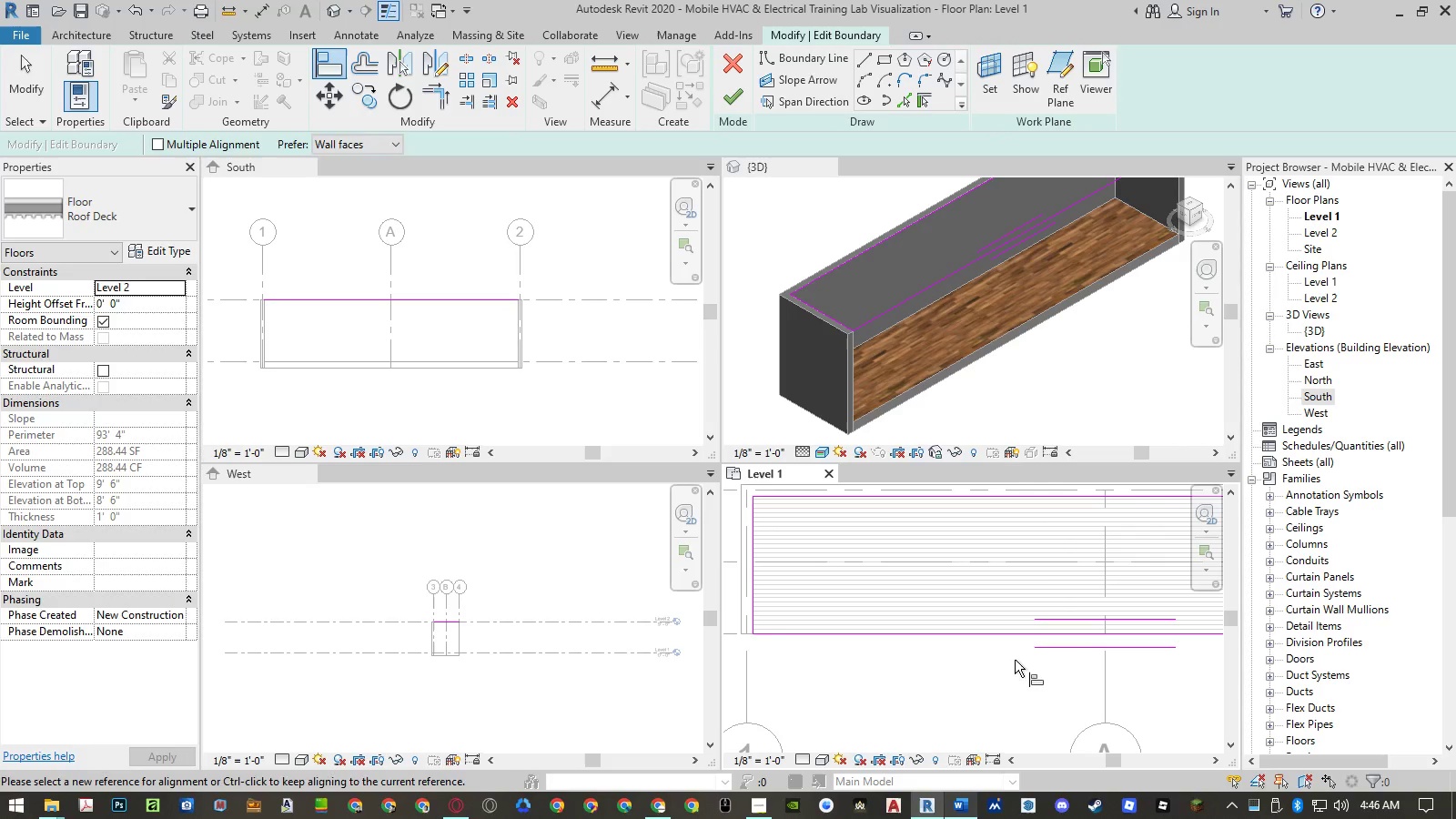 
key(Escape)
 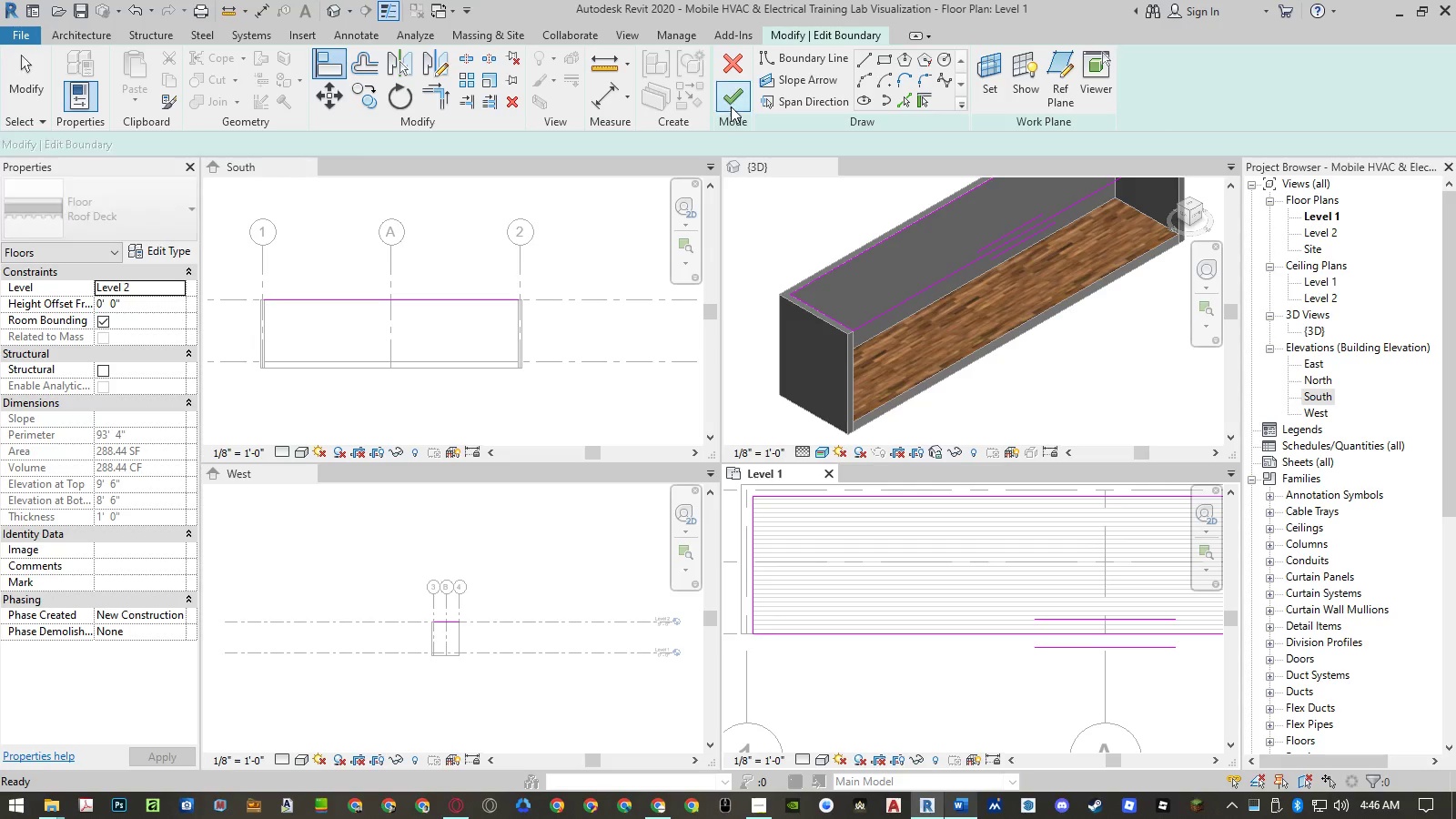 
left_click([732, 101])
 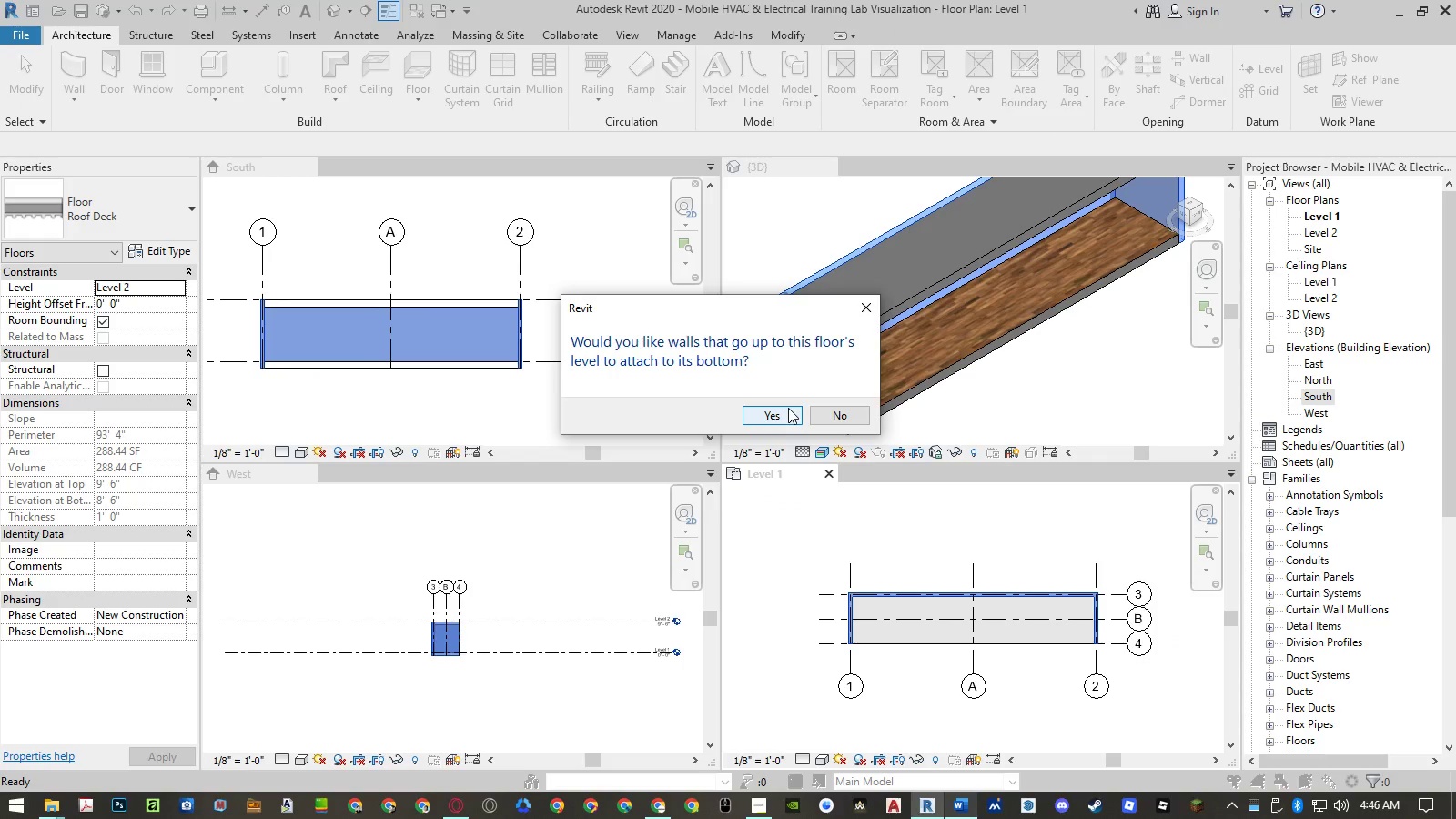 
left_click([814, 415])
 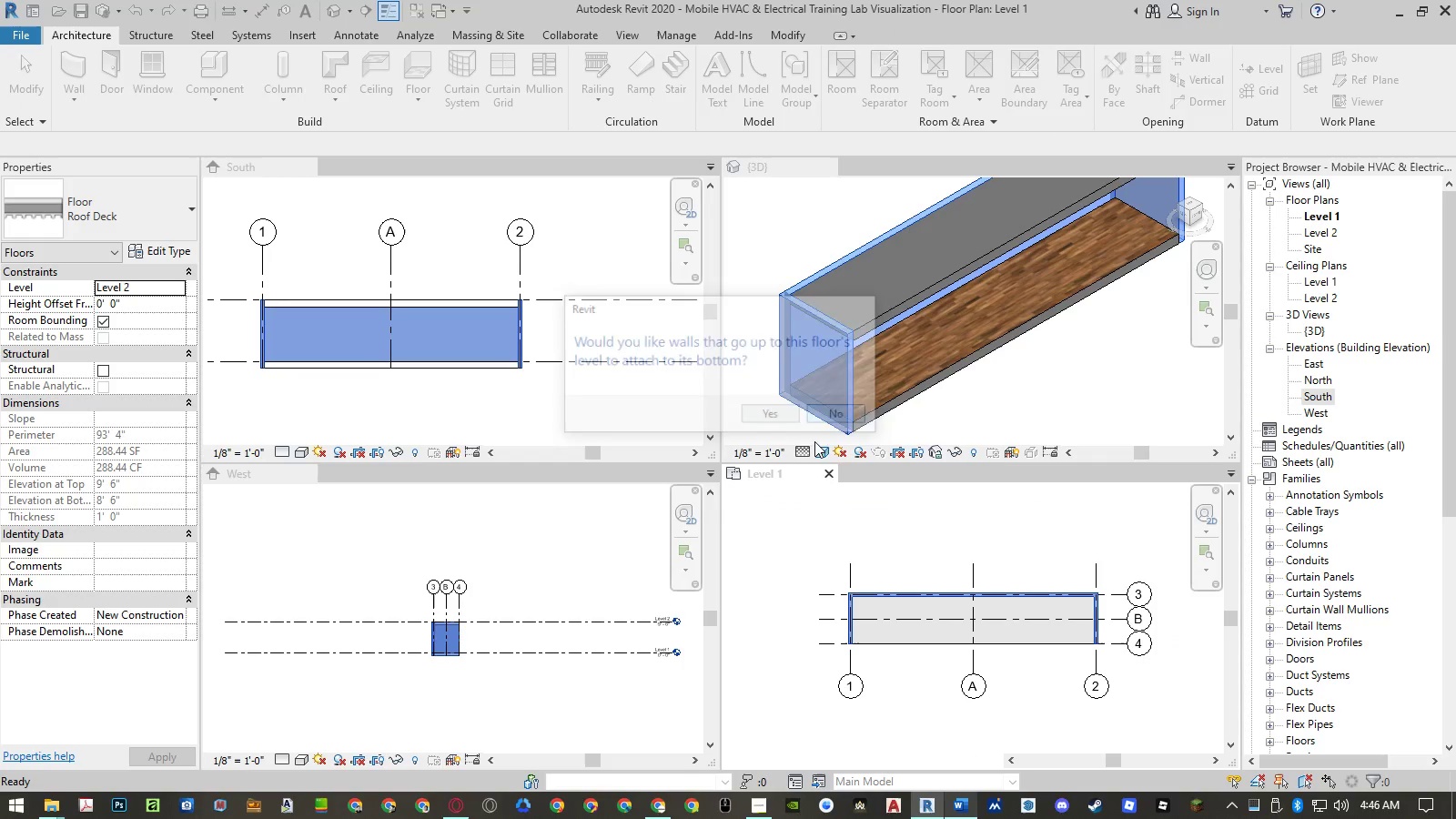 
mouse_move([834, 511])
 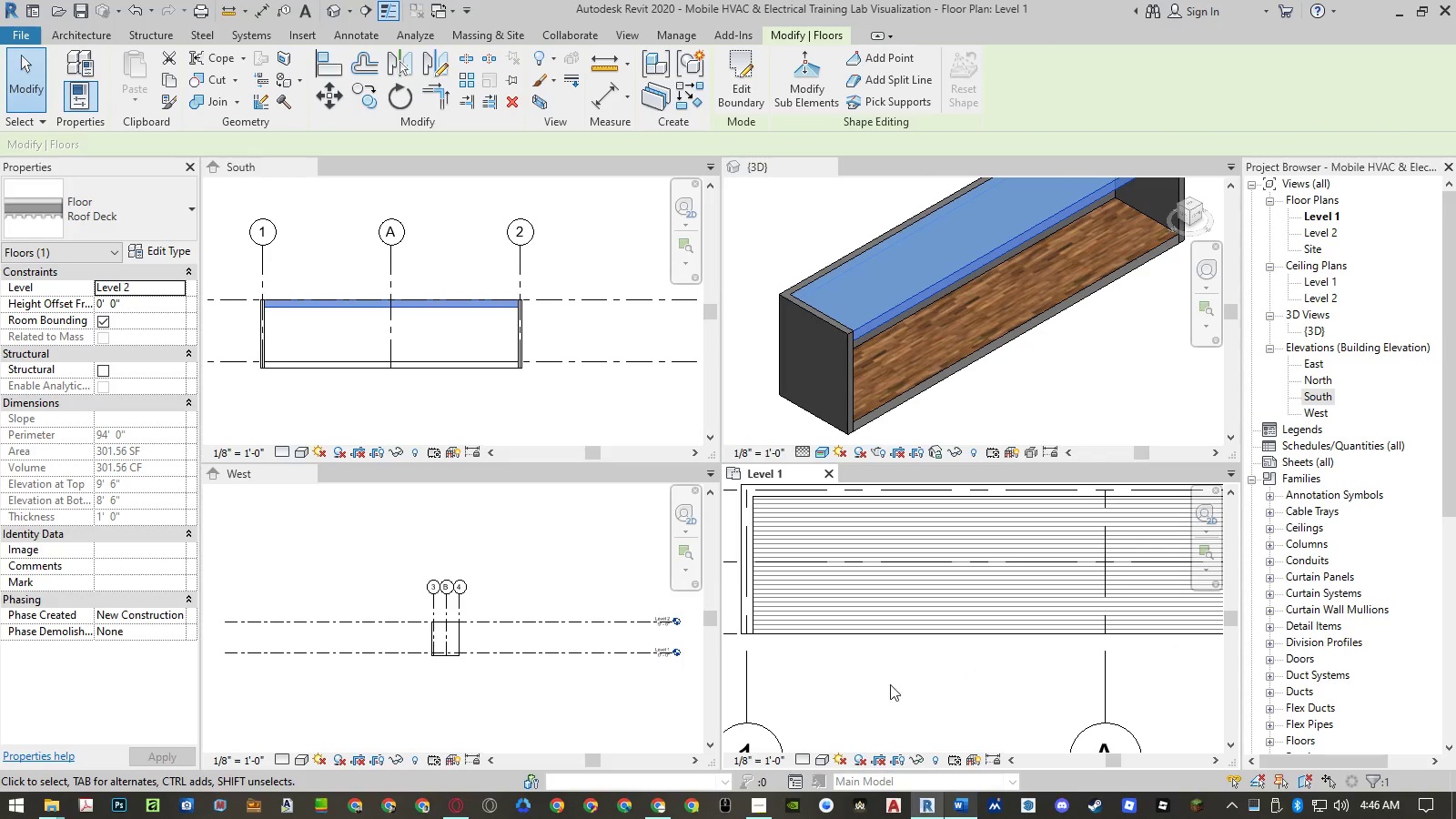 
left_click([892, 692])
 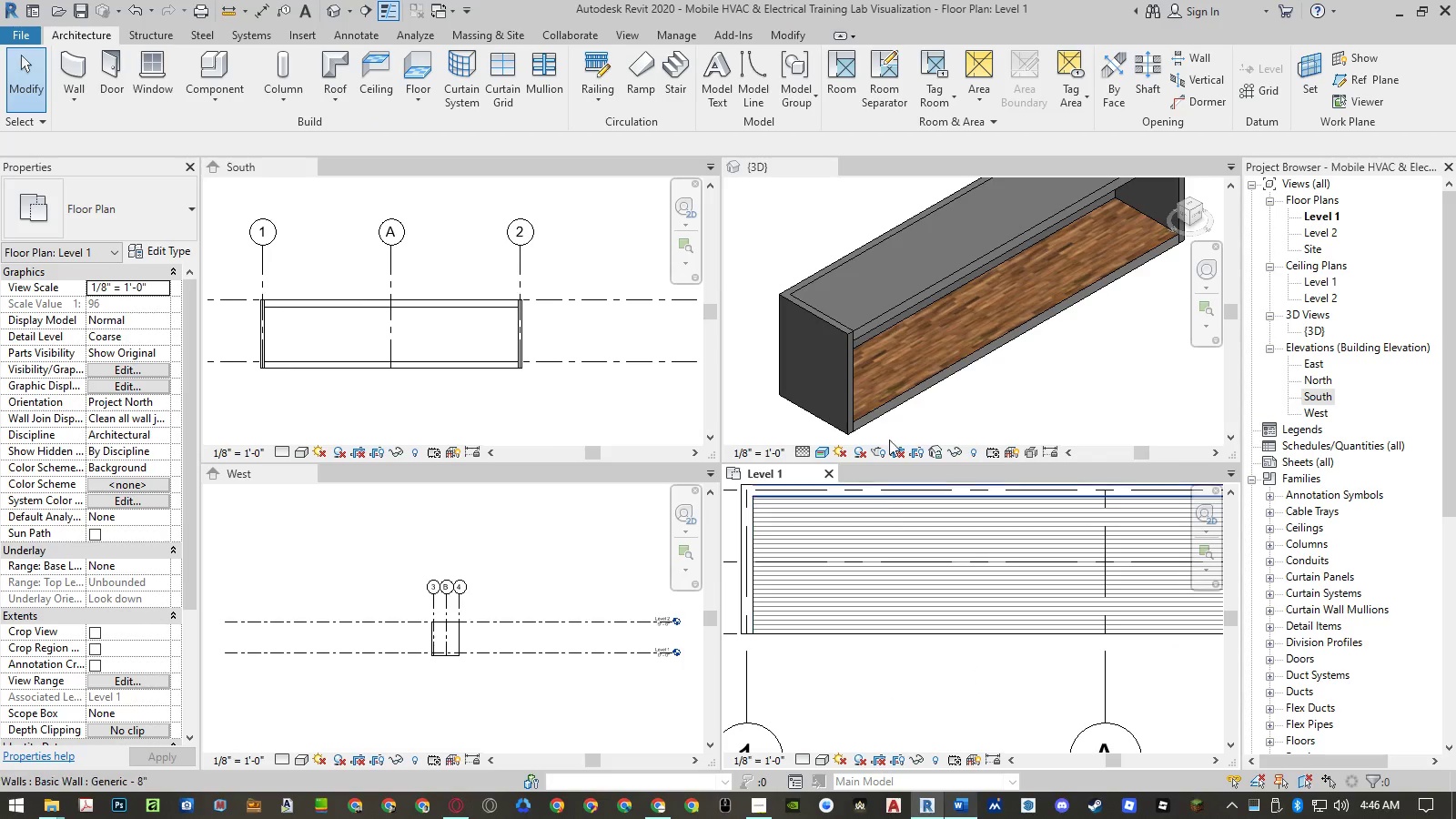 
scroll: coordinate [864, 353], scroll_direction: down, amount: 3.0
 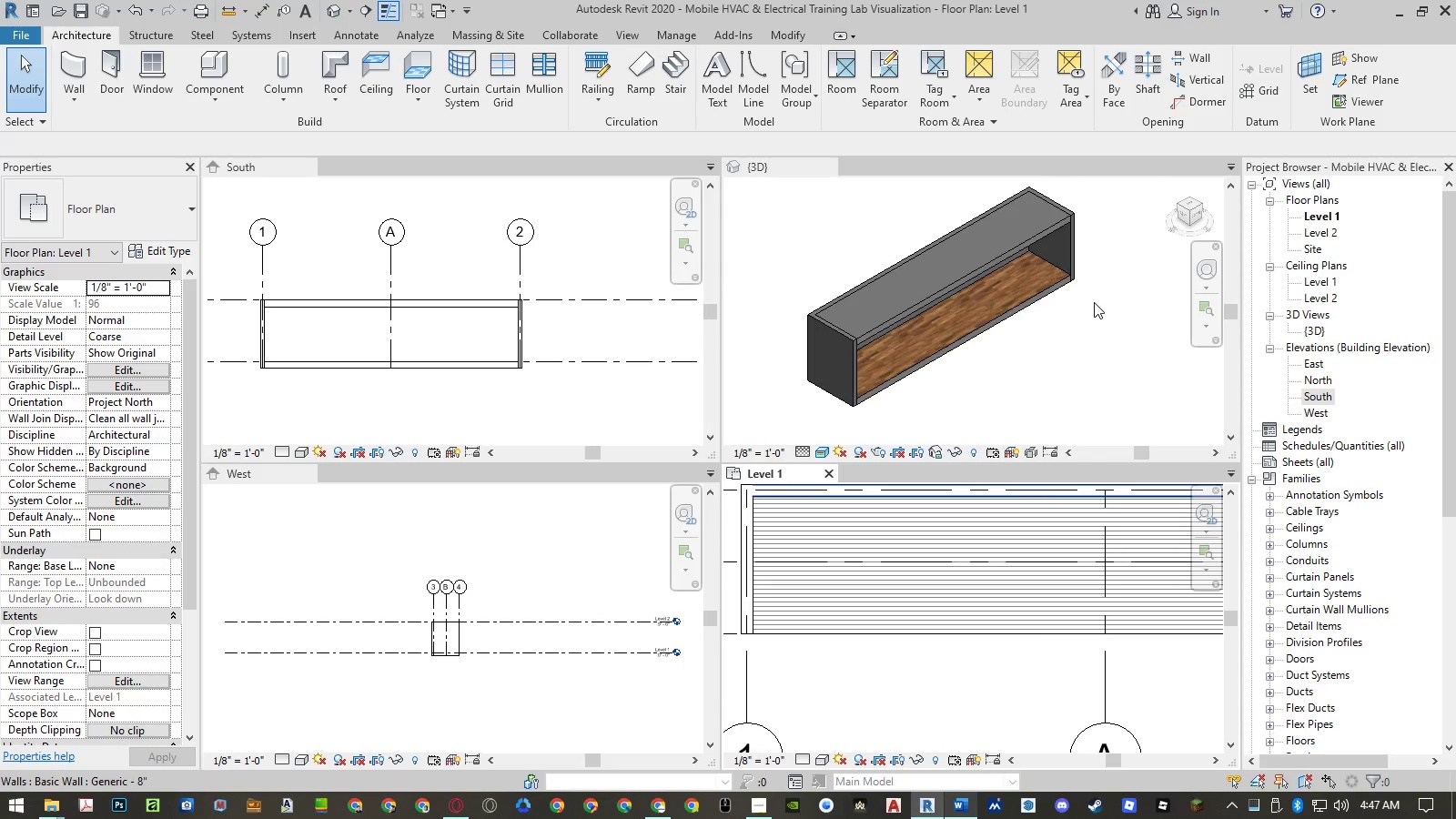 
left_click([899, 709])
 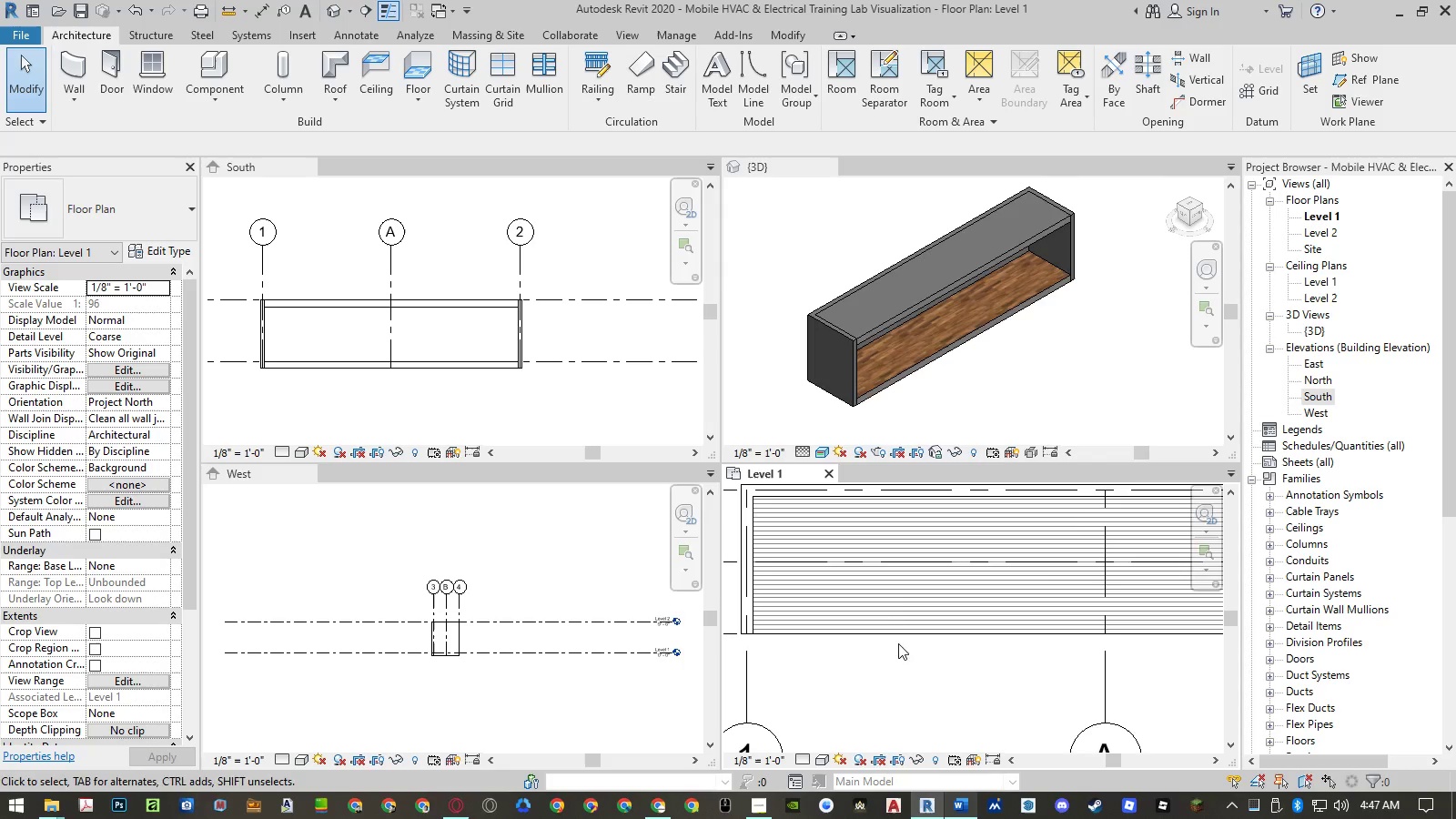 
scroll: coordinate [904, 518], scroll_direction: down, amount: 8.0
 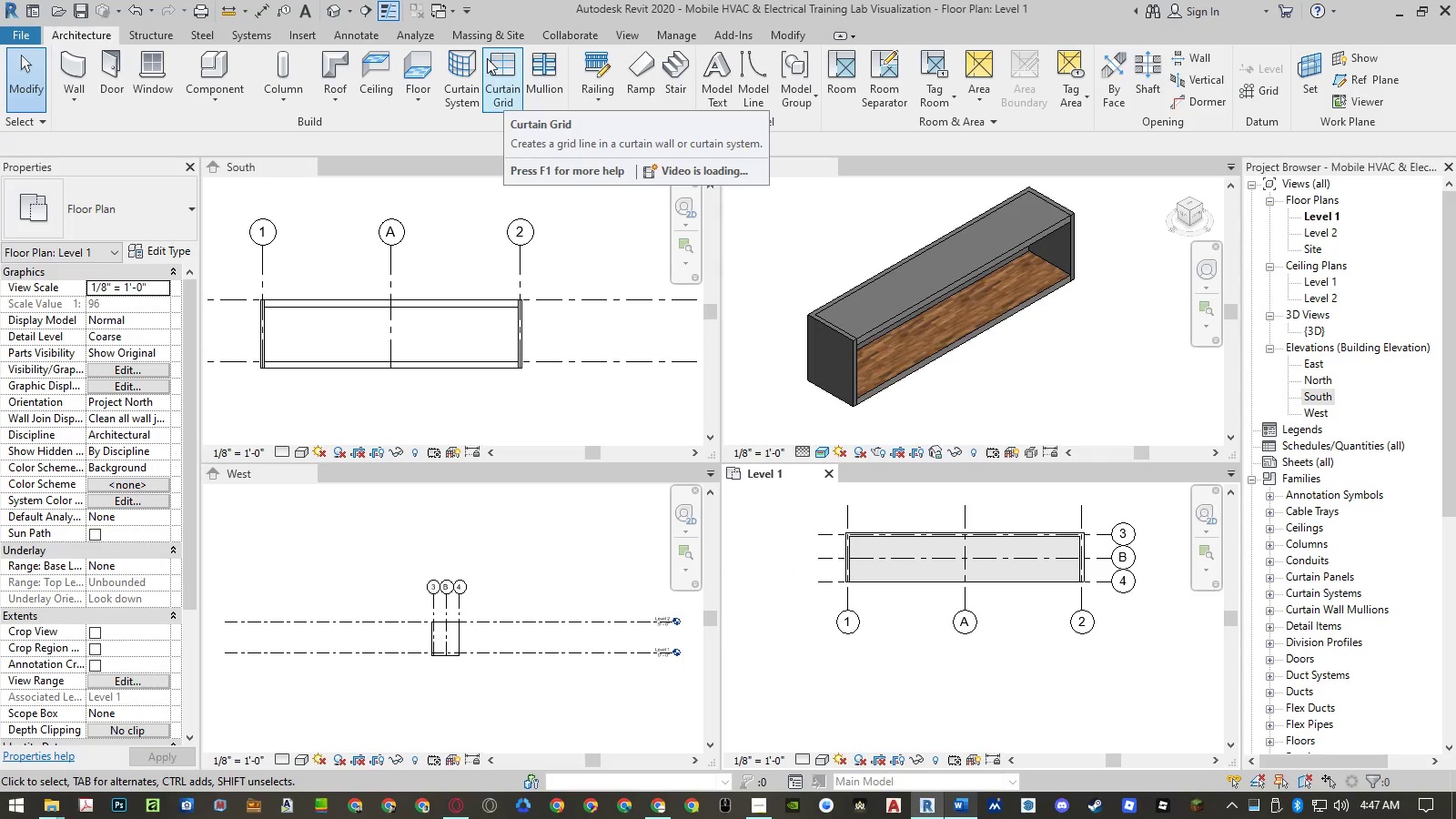 
left_click([640, 40])
 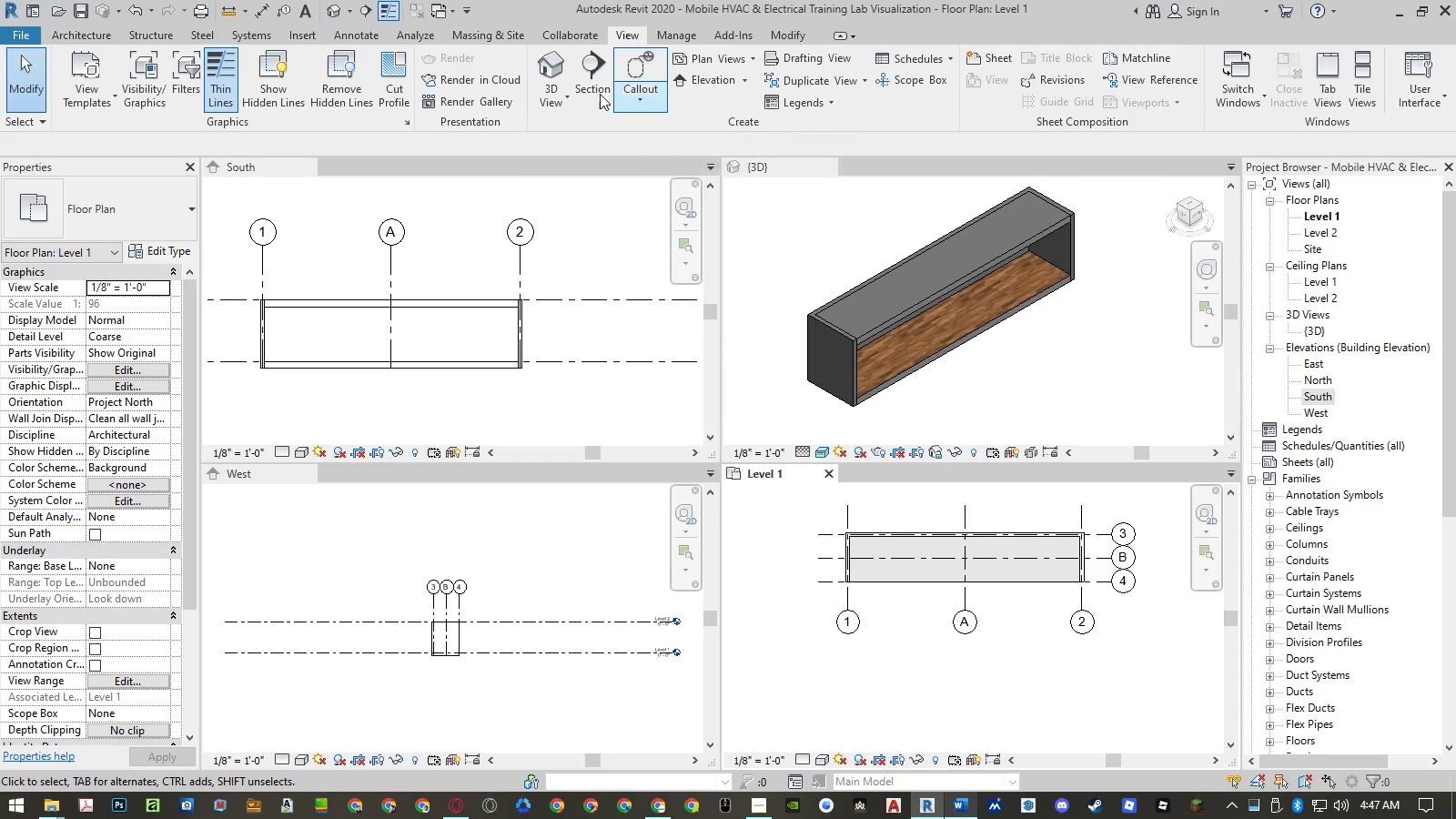 
left_click([562, 96])
 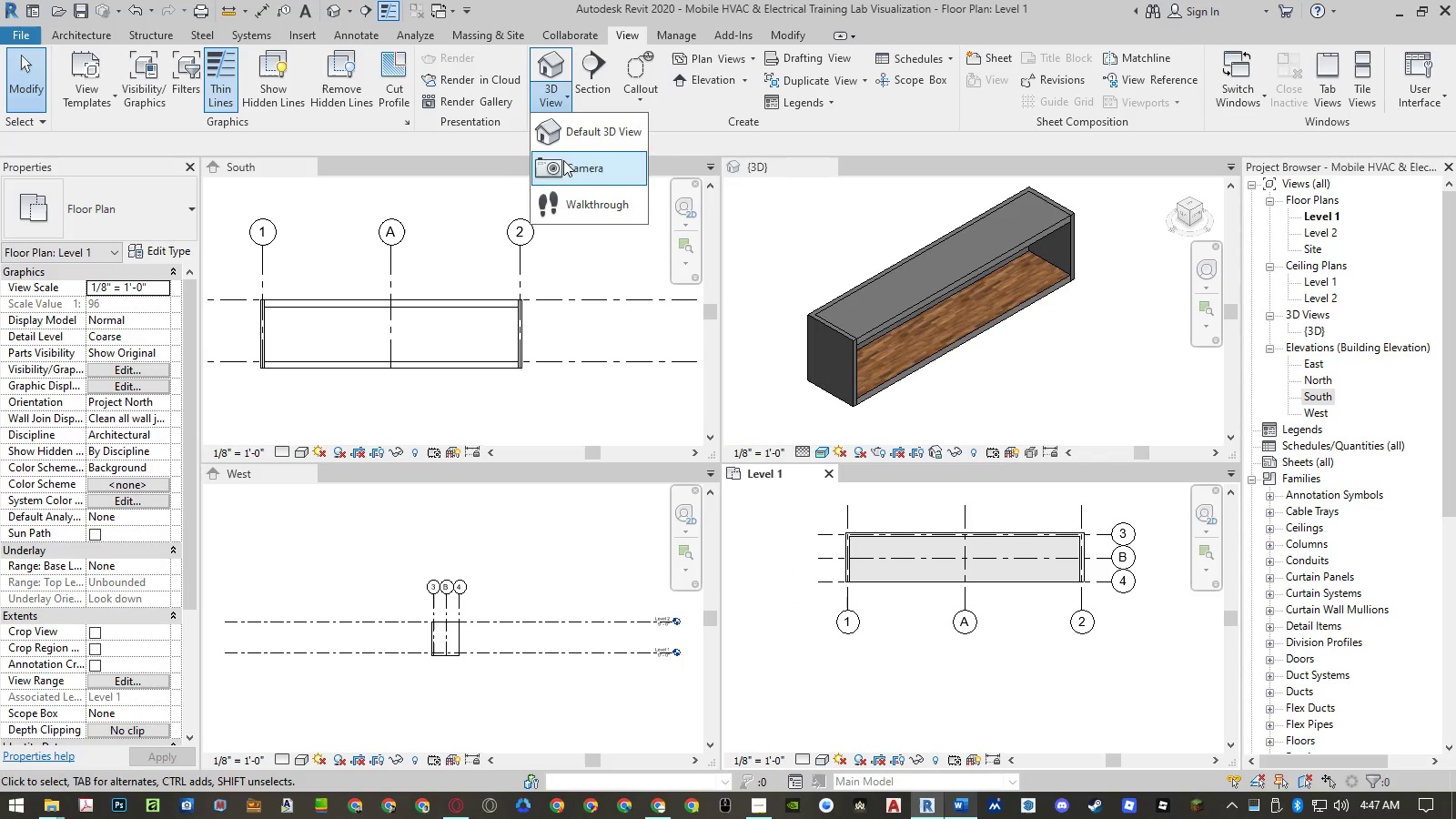 
left_click([563, 162])
 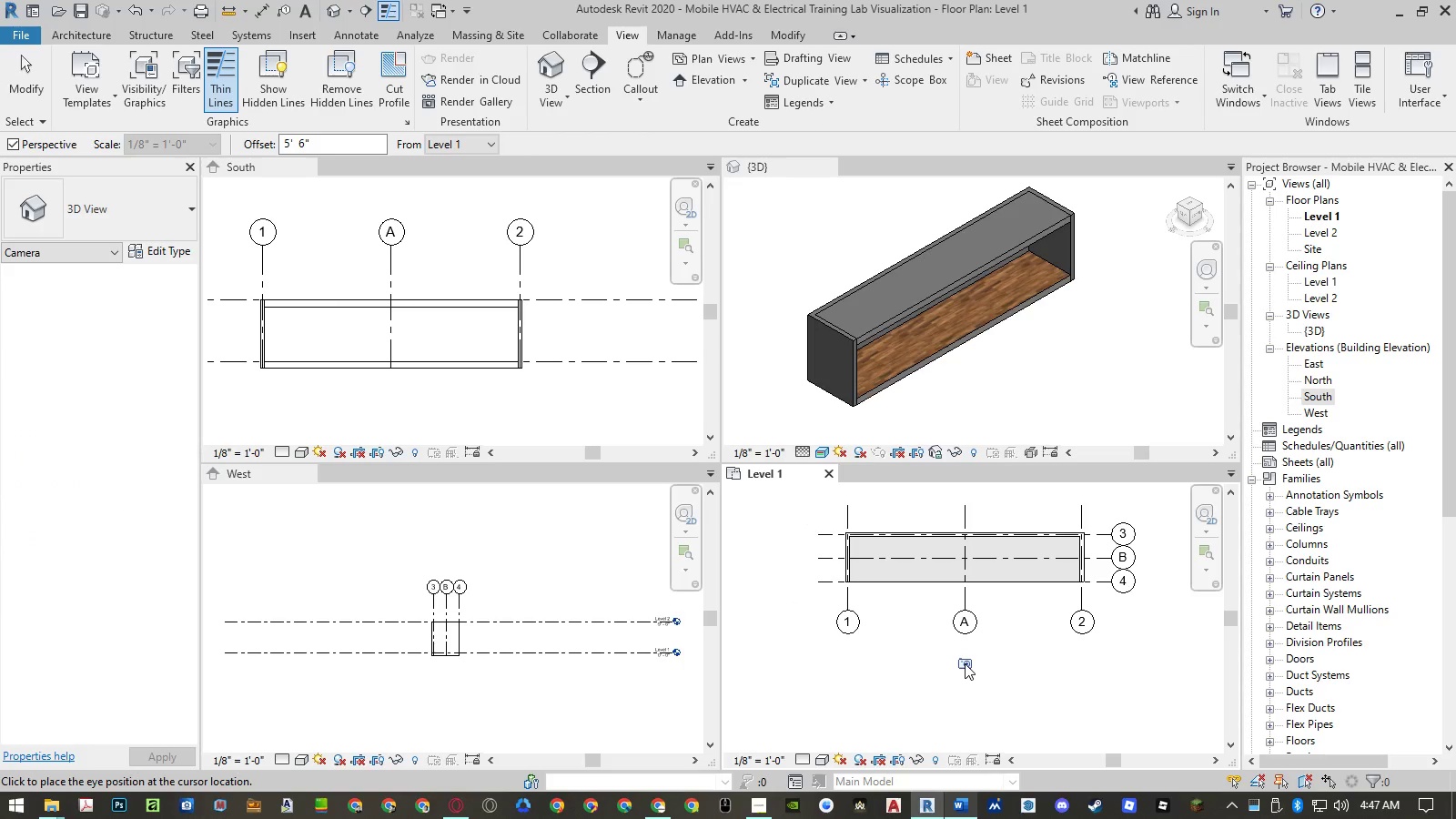 
left_click([965, 663])
 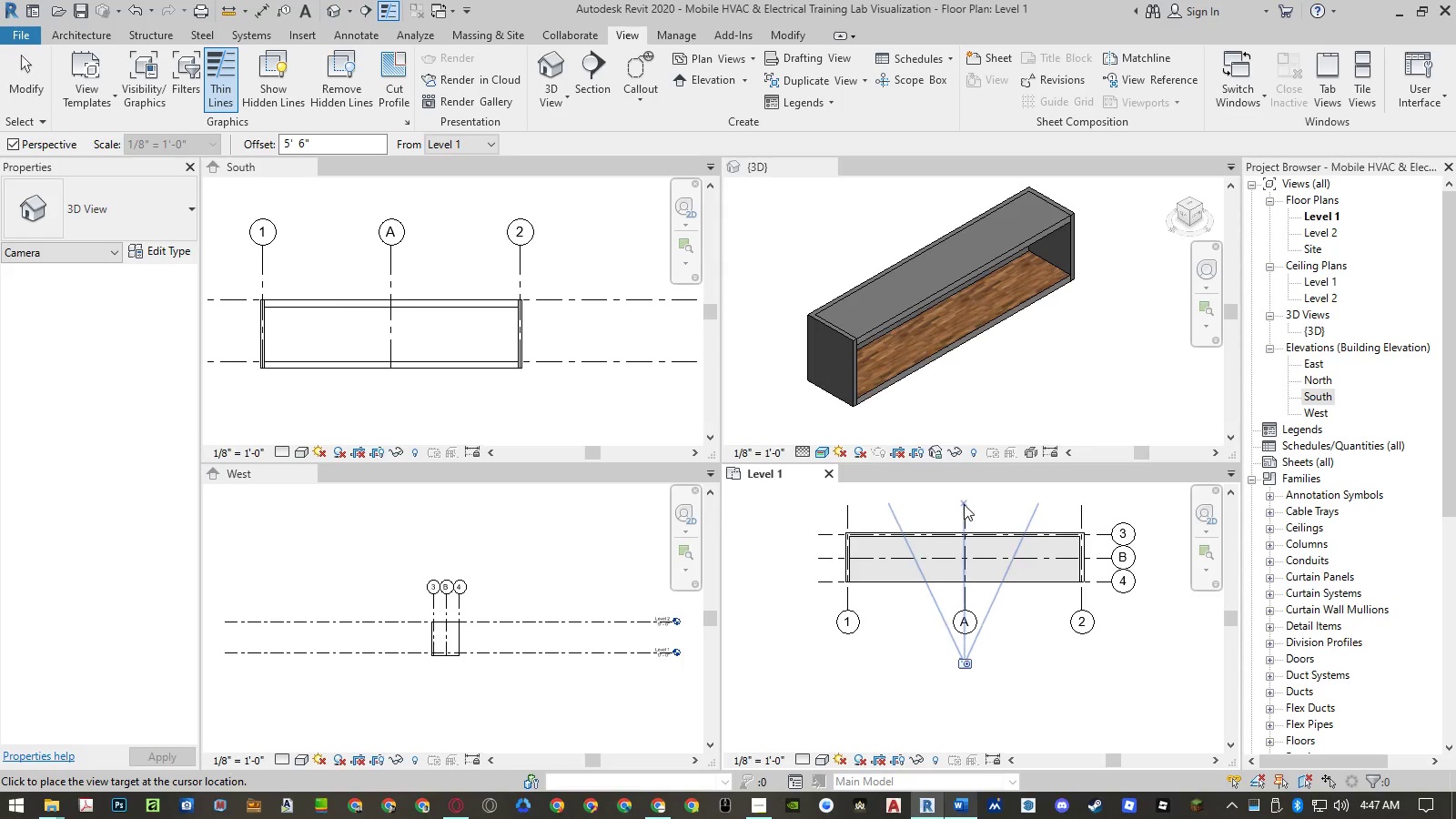 
scroll: coordinate [972, 539], scroll_direction: up, amount: 20.0
 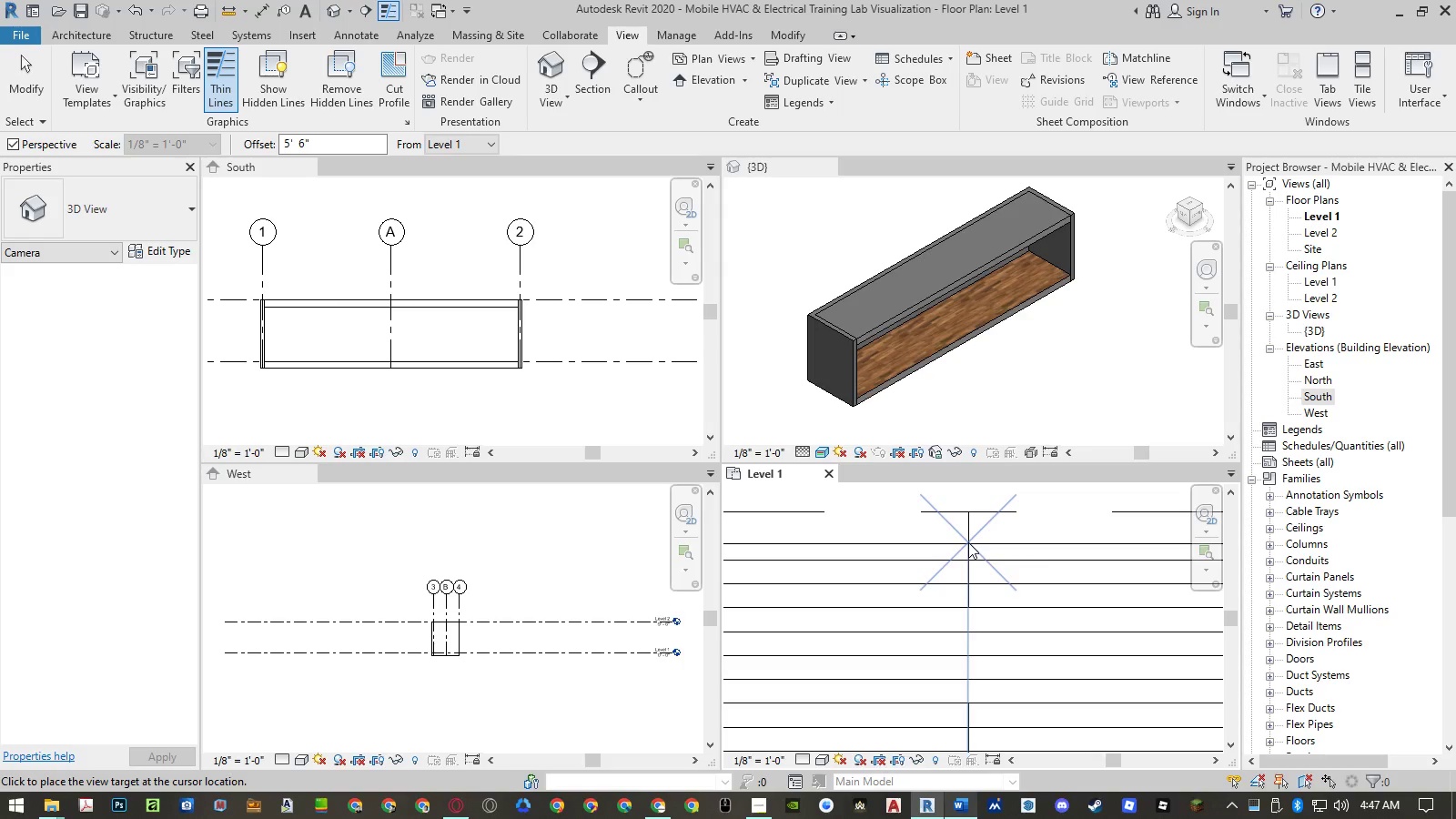 
left_click([968, 542])
 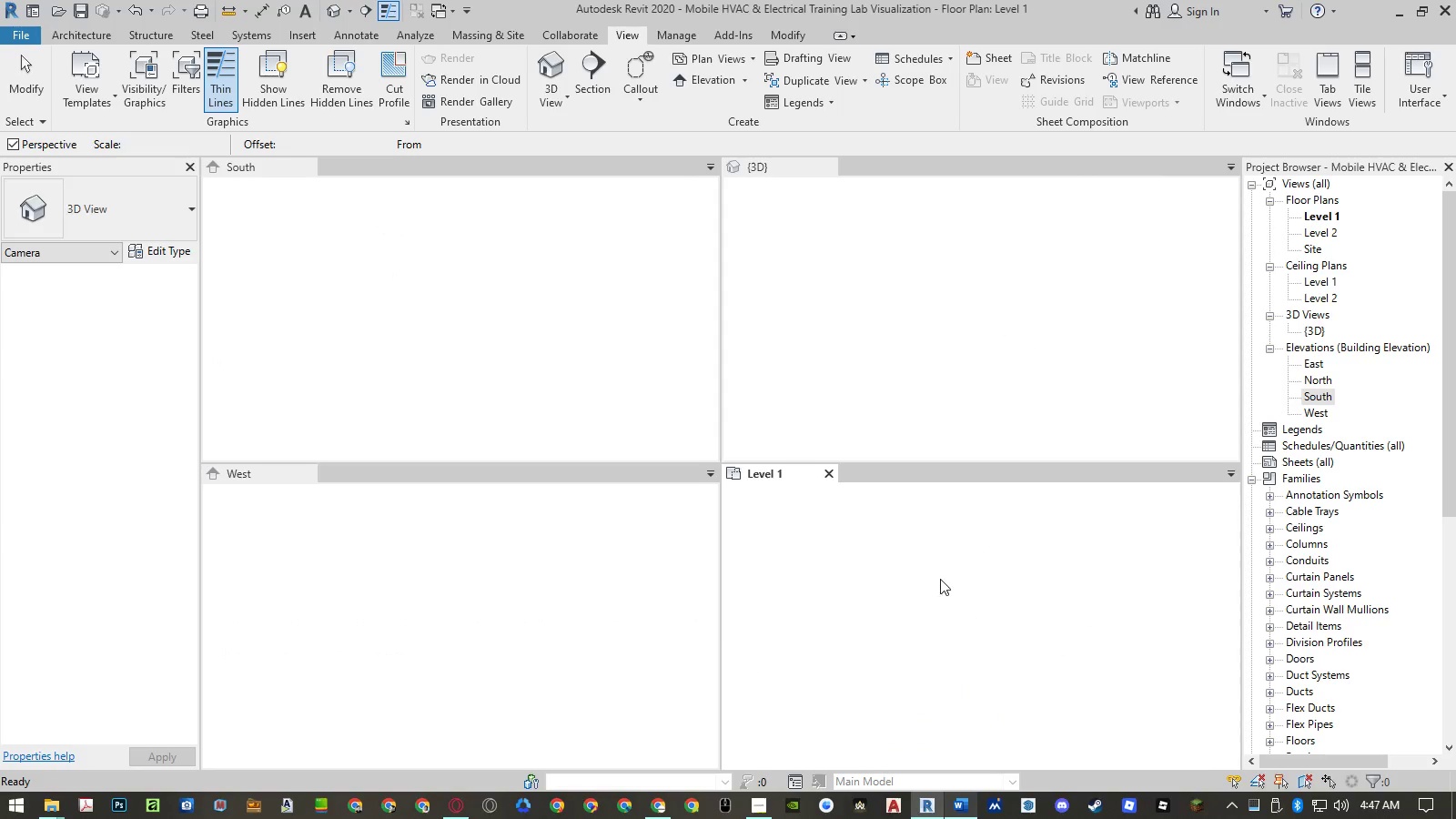 
scroll: coordinate [927, 550], scroll_direction: down, amount: 2.0
 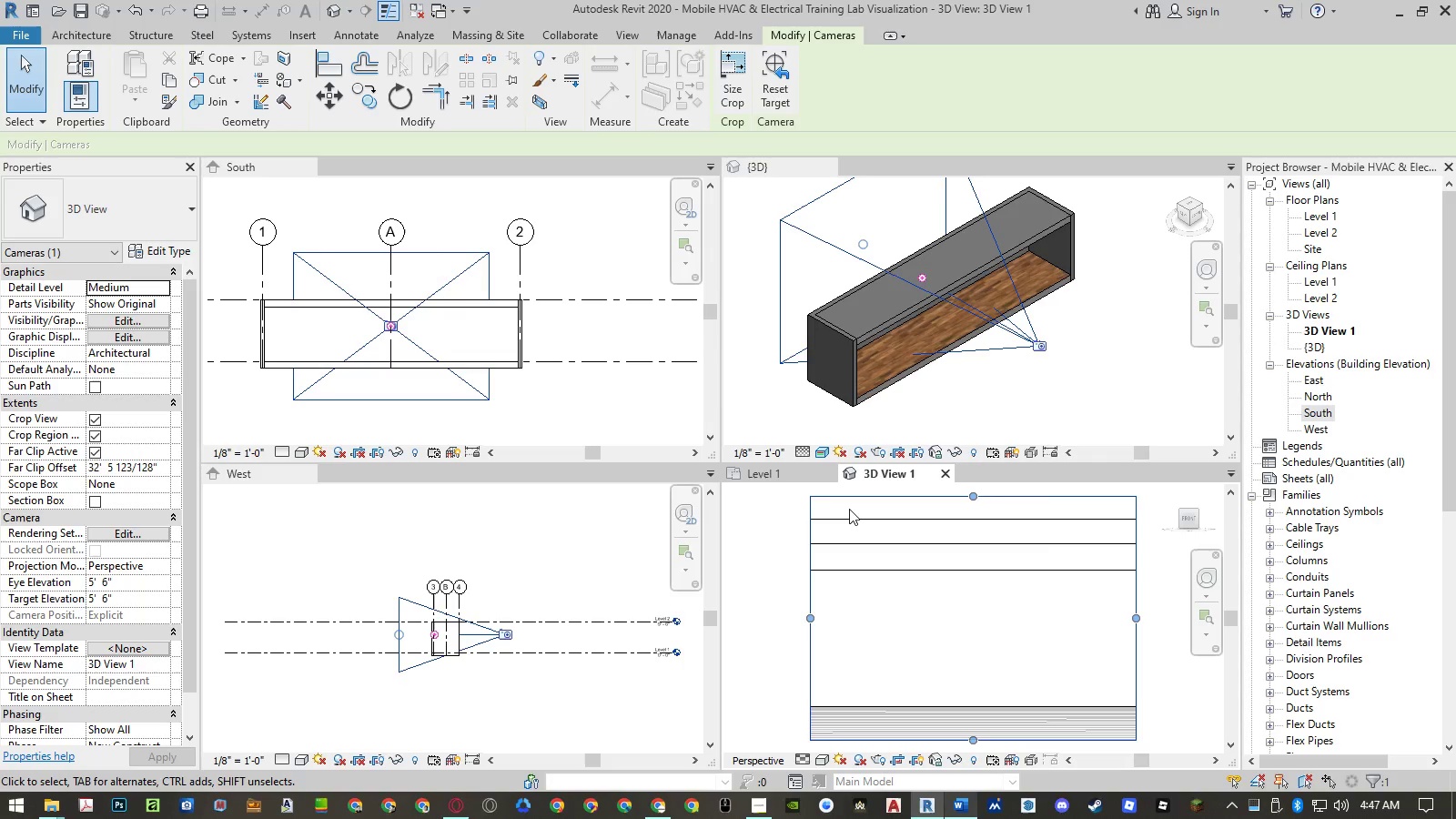 
left_click_drag(start_coordinate=[785, 479], to_coordinate=[964, 657])